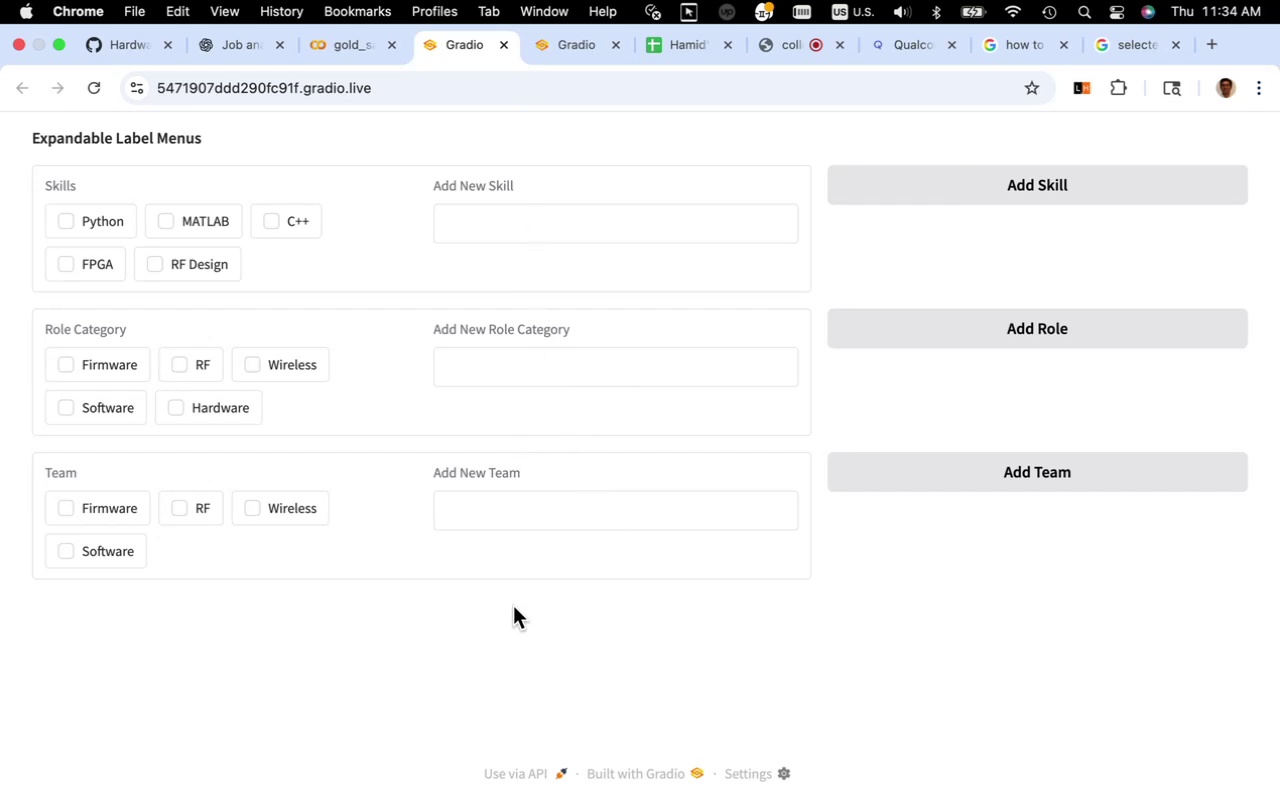 
left_click([513, 606])
 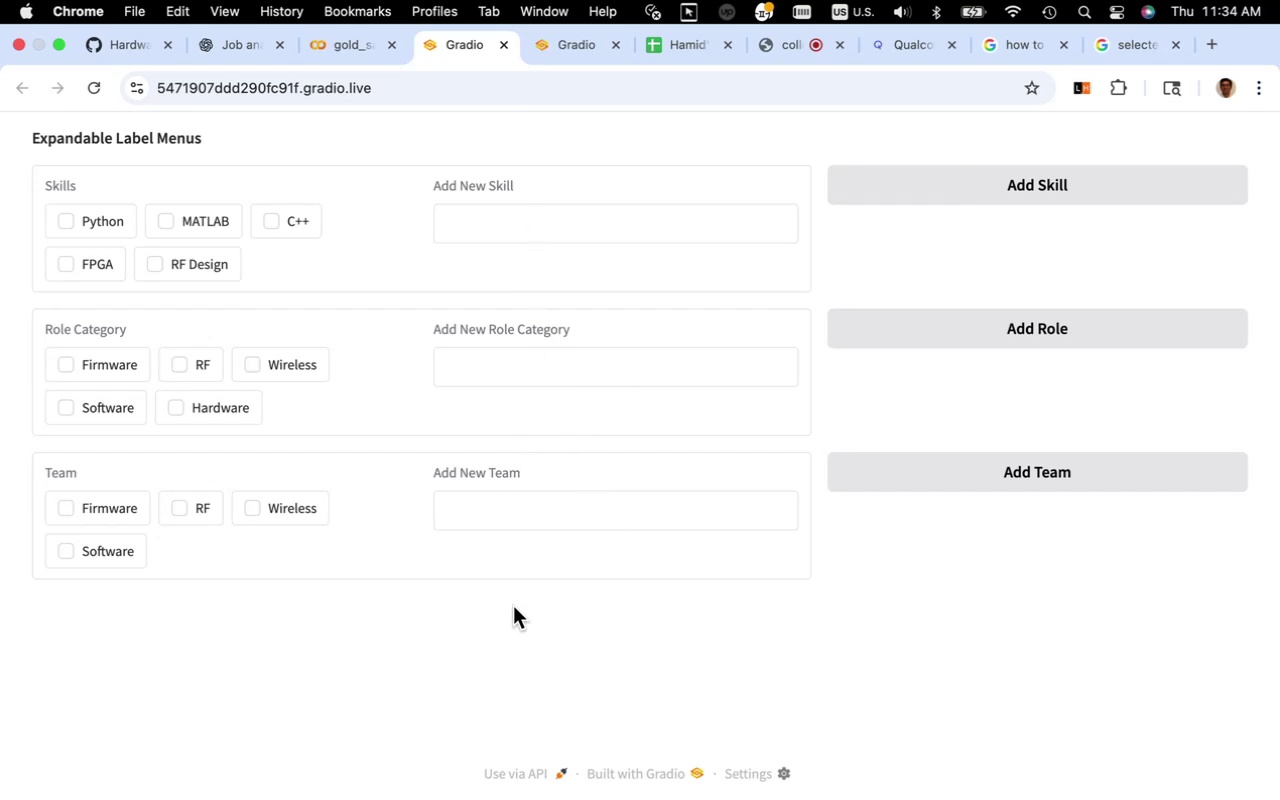 
scroll: coordinate [513, 606], scroll_direction: up, amount: 6.0
 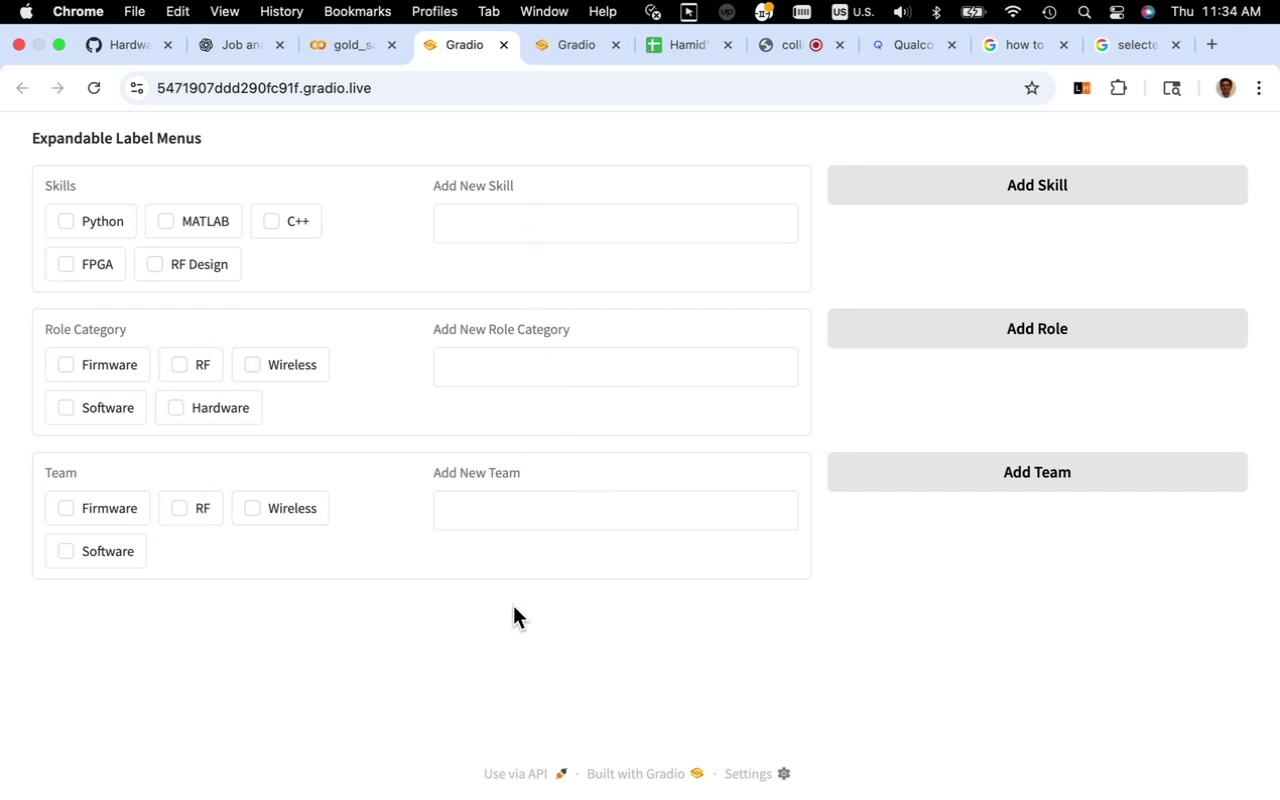 
scroll: coordinate [513, 606], scroll_direction: down, amount: 1.0
 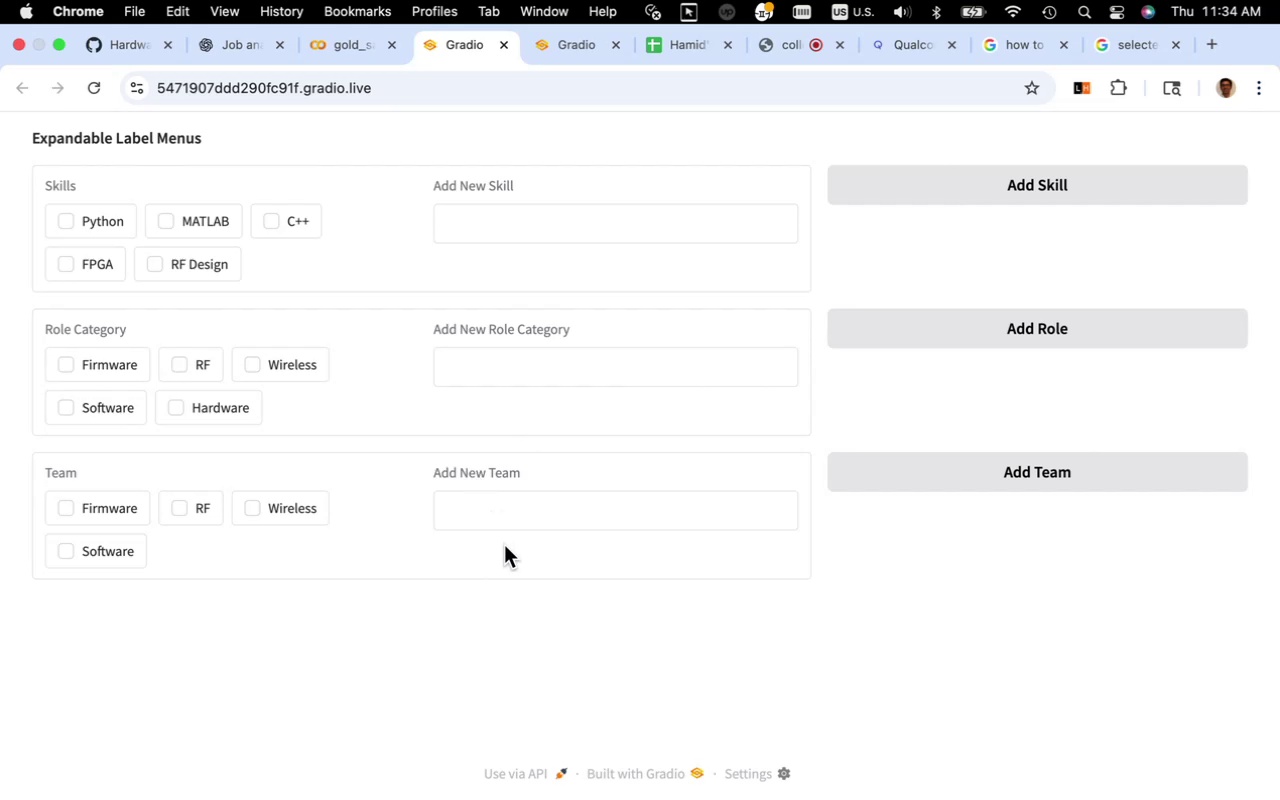 
wait(6.79)
 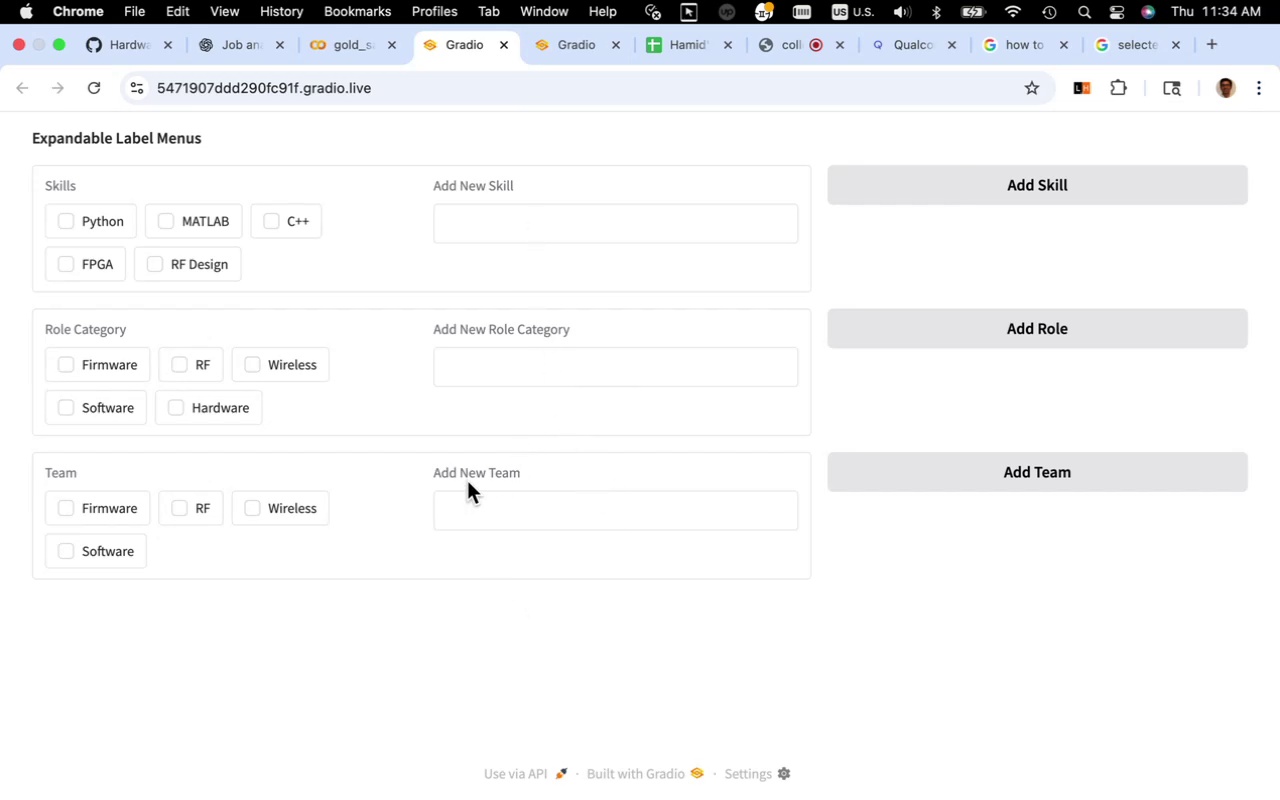 
left_click([504, 522])
 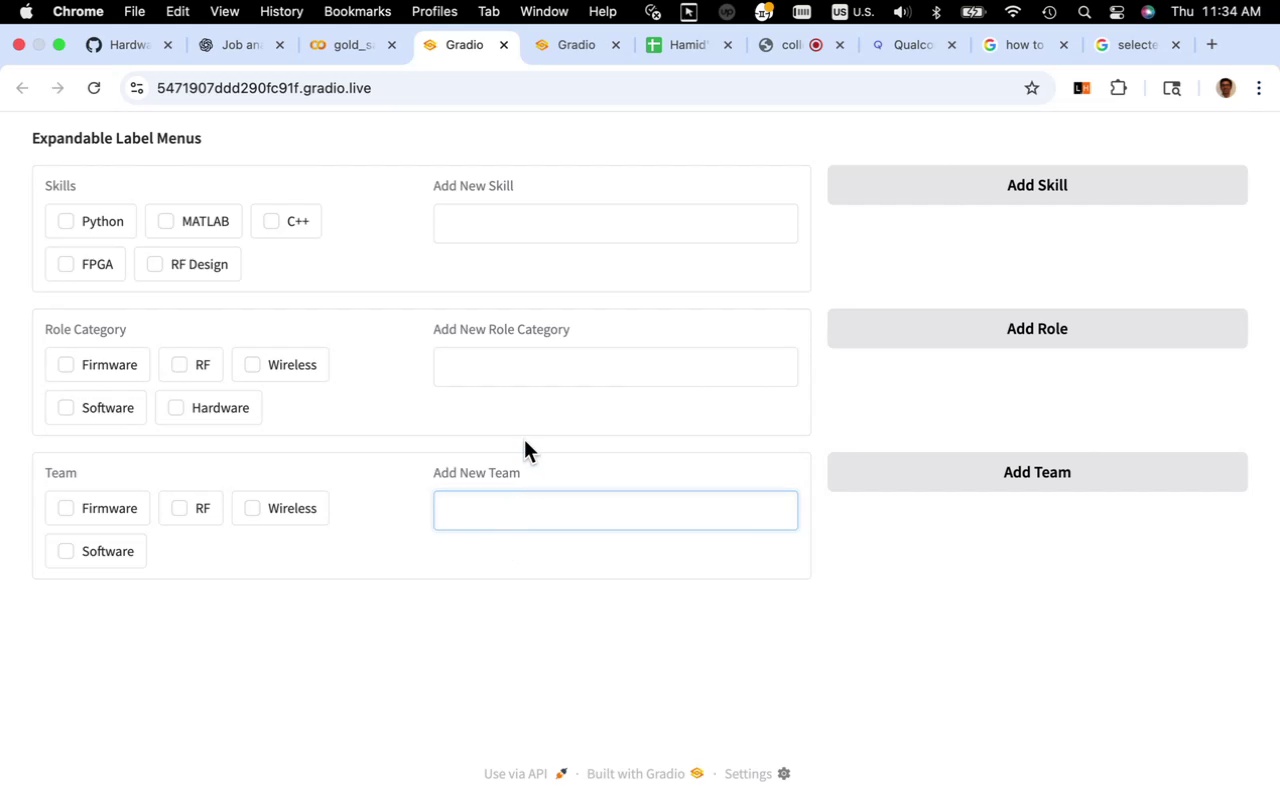 
wait(15.29)
 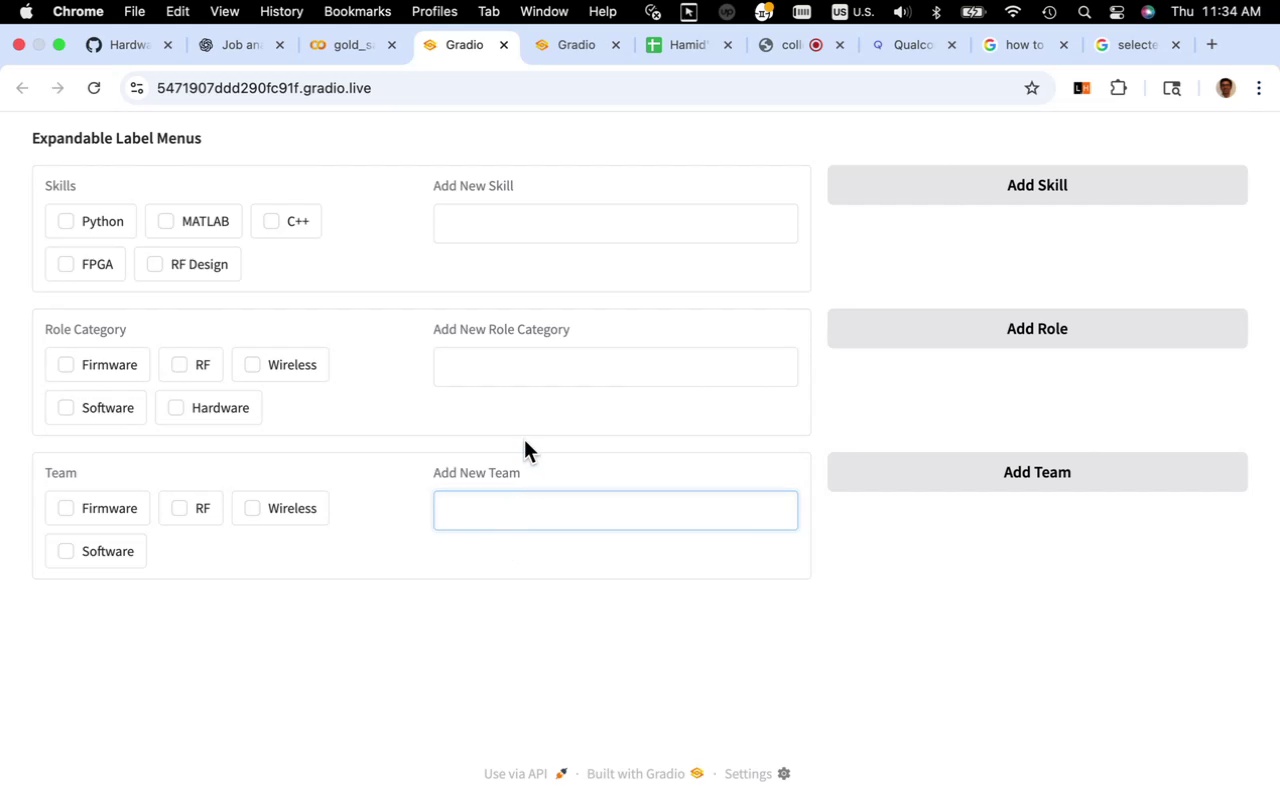 
left_click([534, 231])
 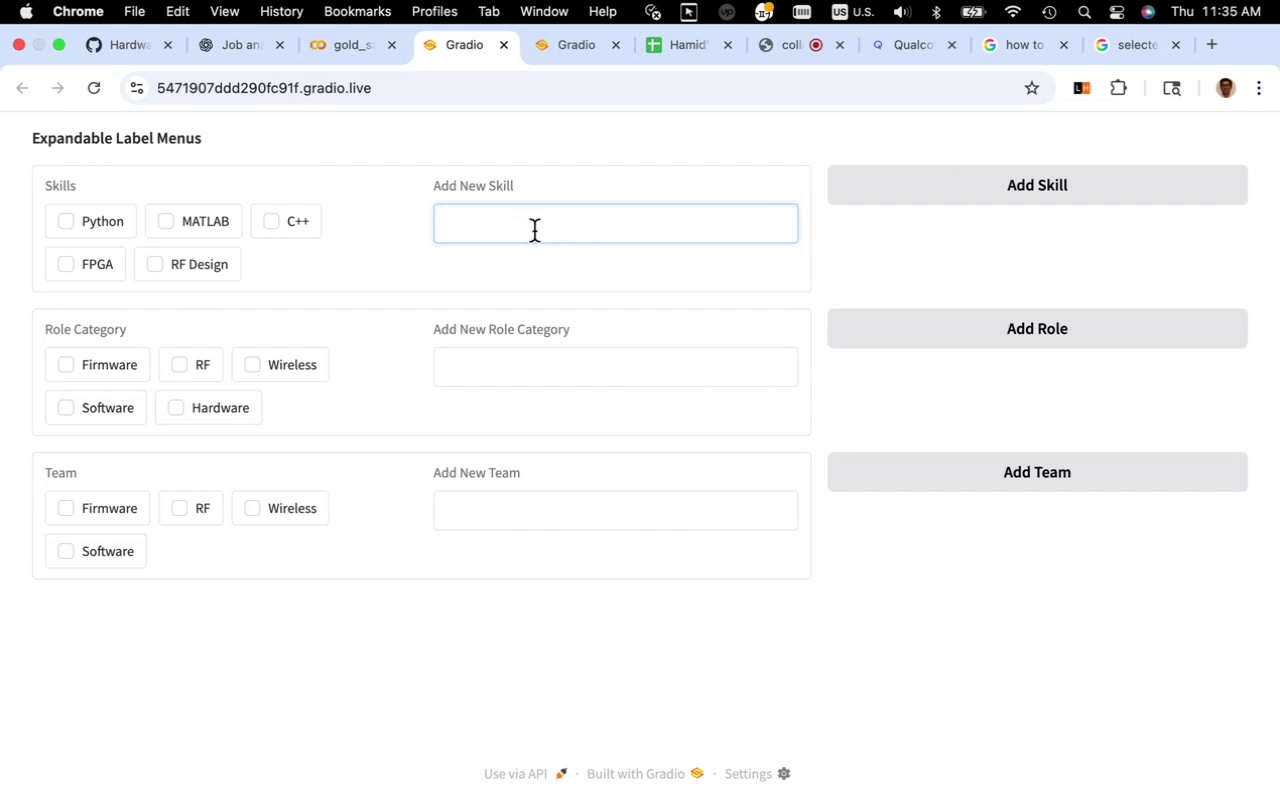 
wait(8.79)
 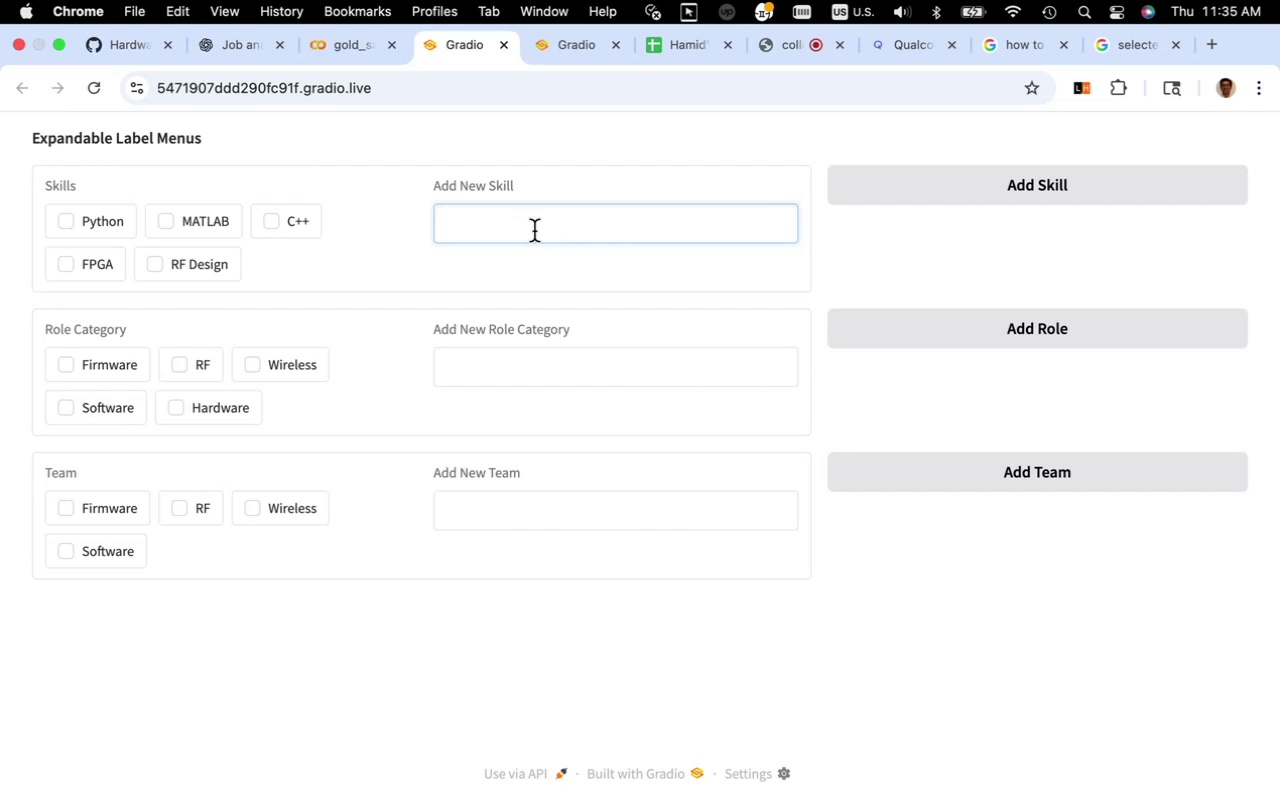 
type(SoC)
 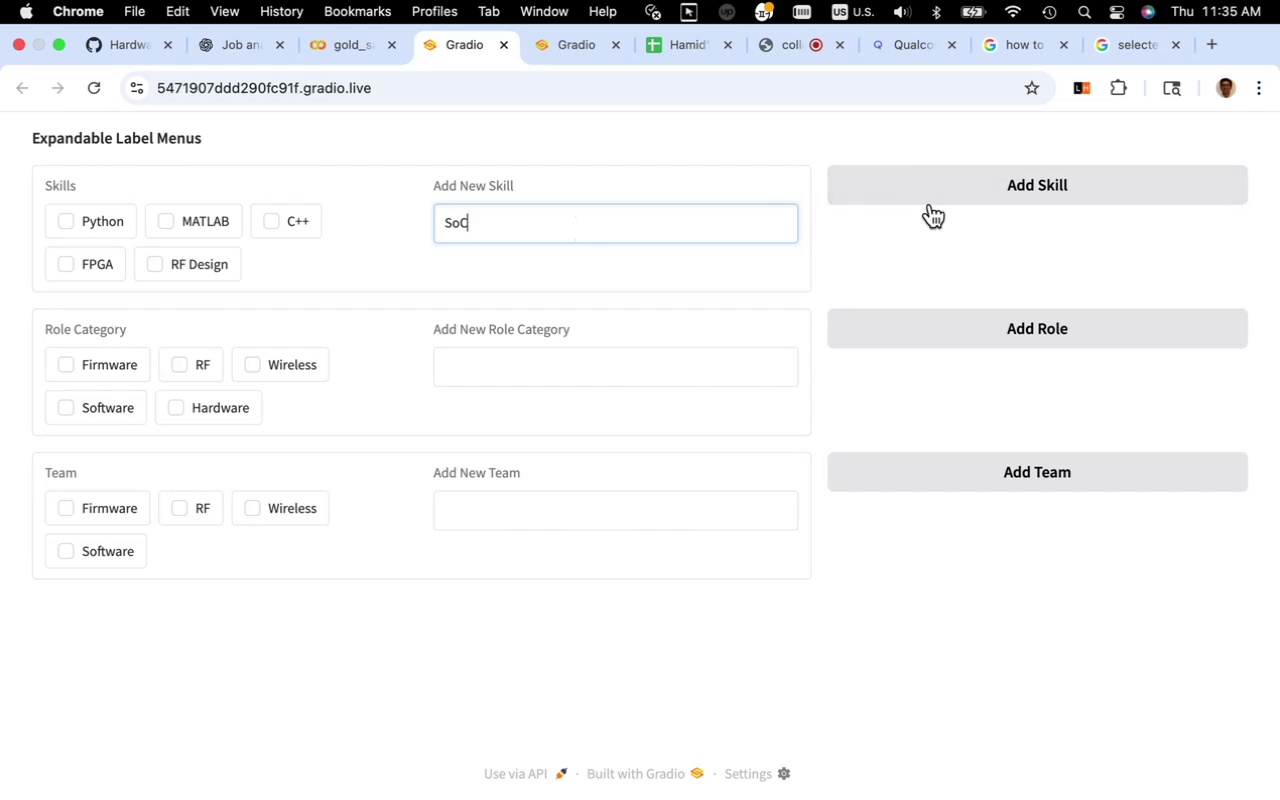 
left_click([929, 197])
 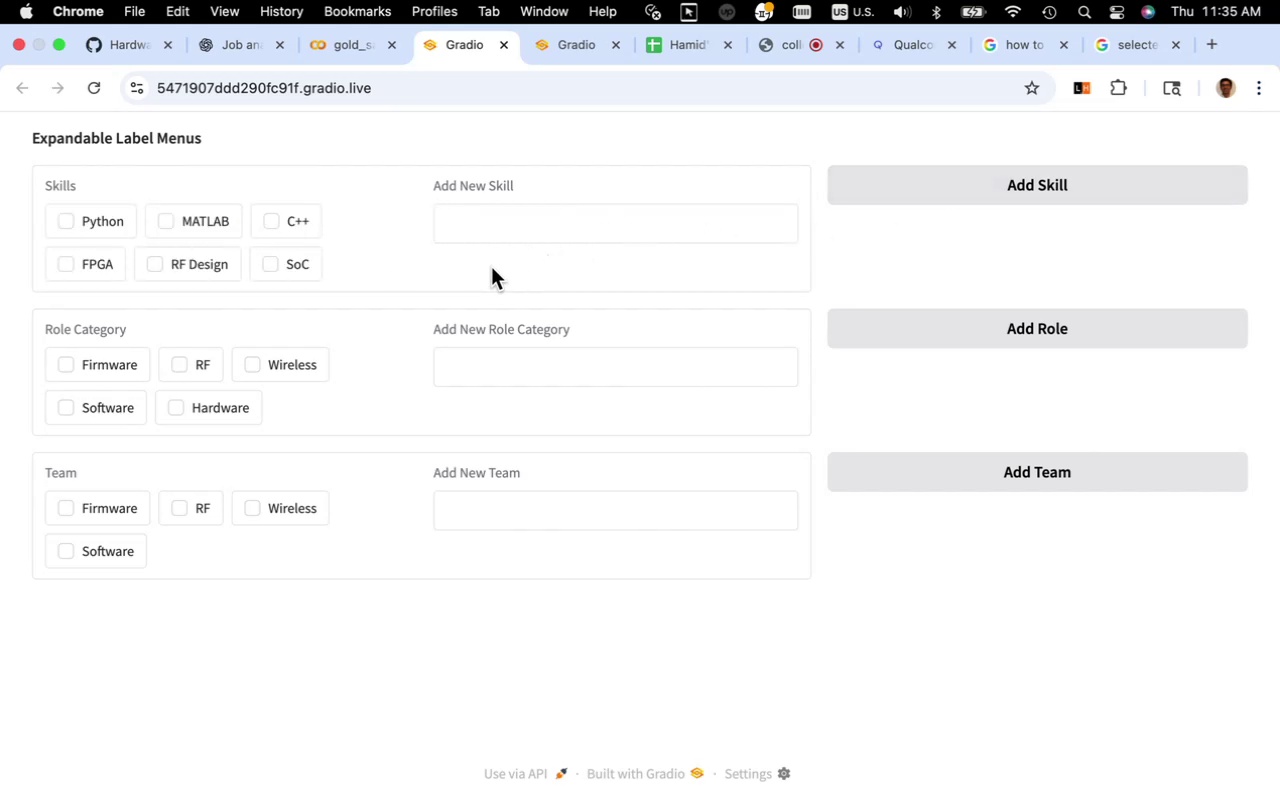 
wait(6.37)
 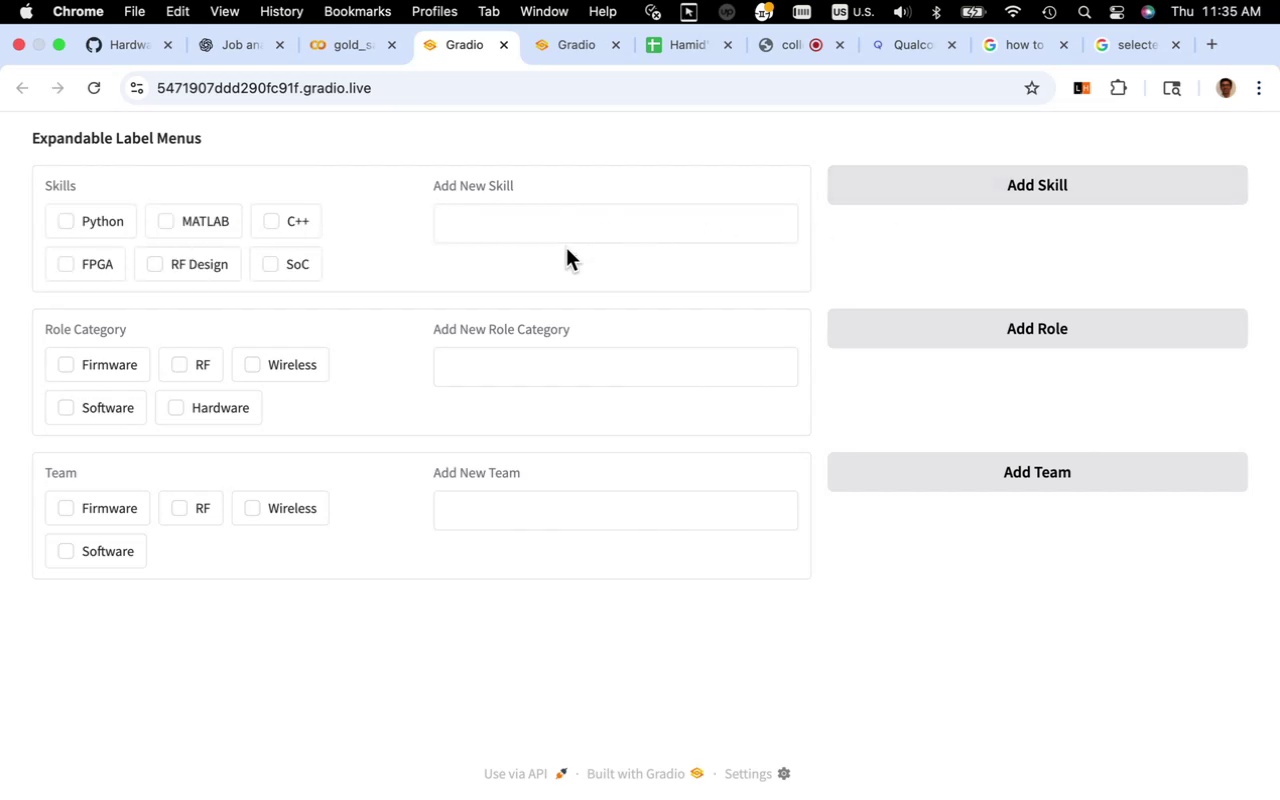 
scroll: coordinate [484, 280], scroll_direction: up, amount: 5.0
 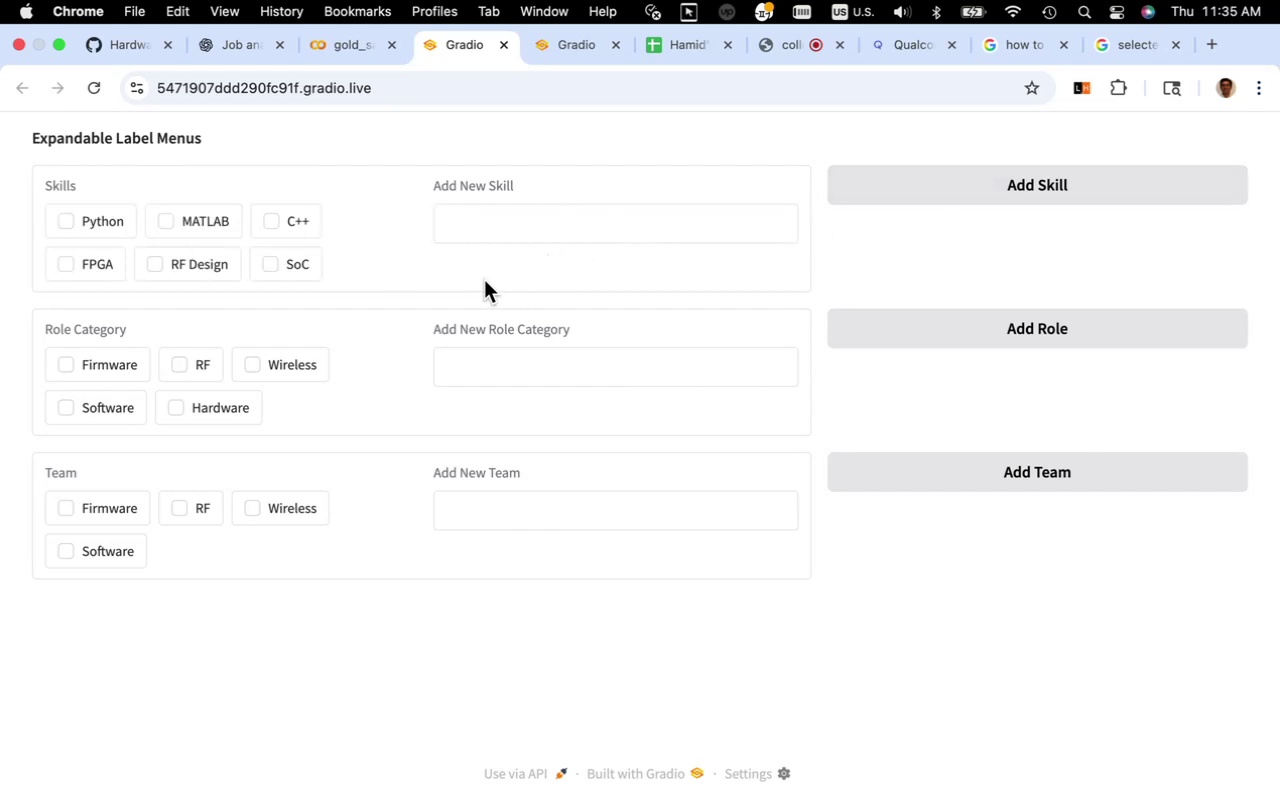 
scroll: coordinate [484, 280], scroll_direction: down, amount: 10.0
 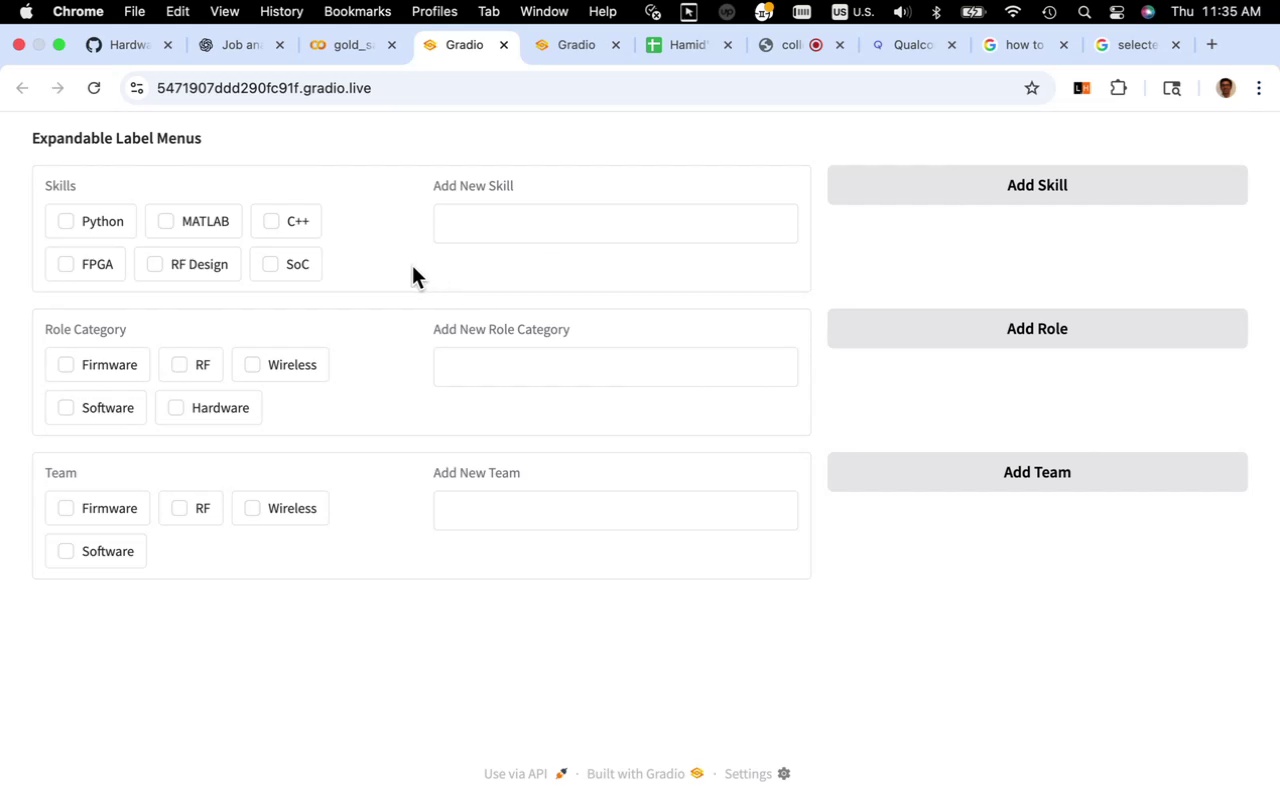 
left_click([412, 266])
 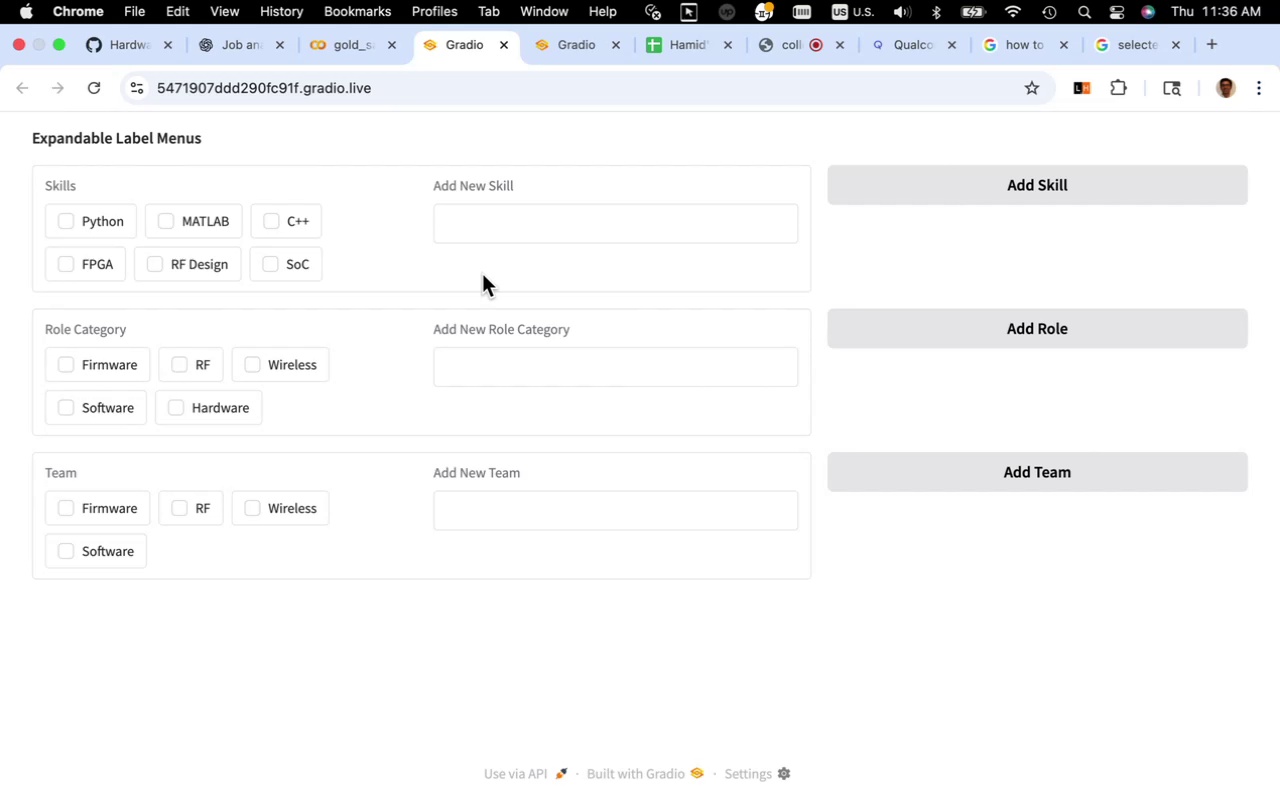 